 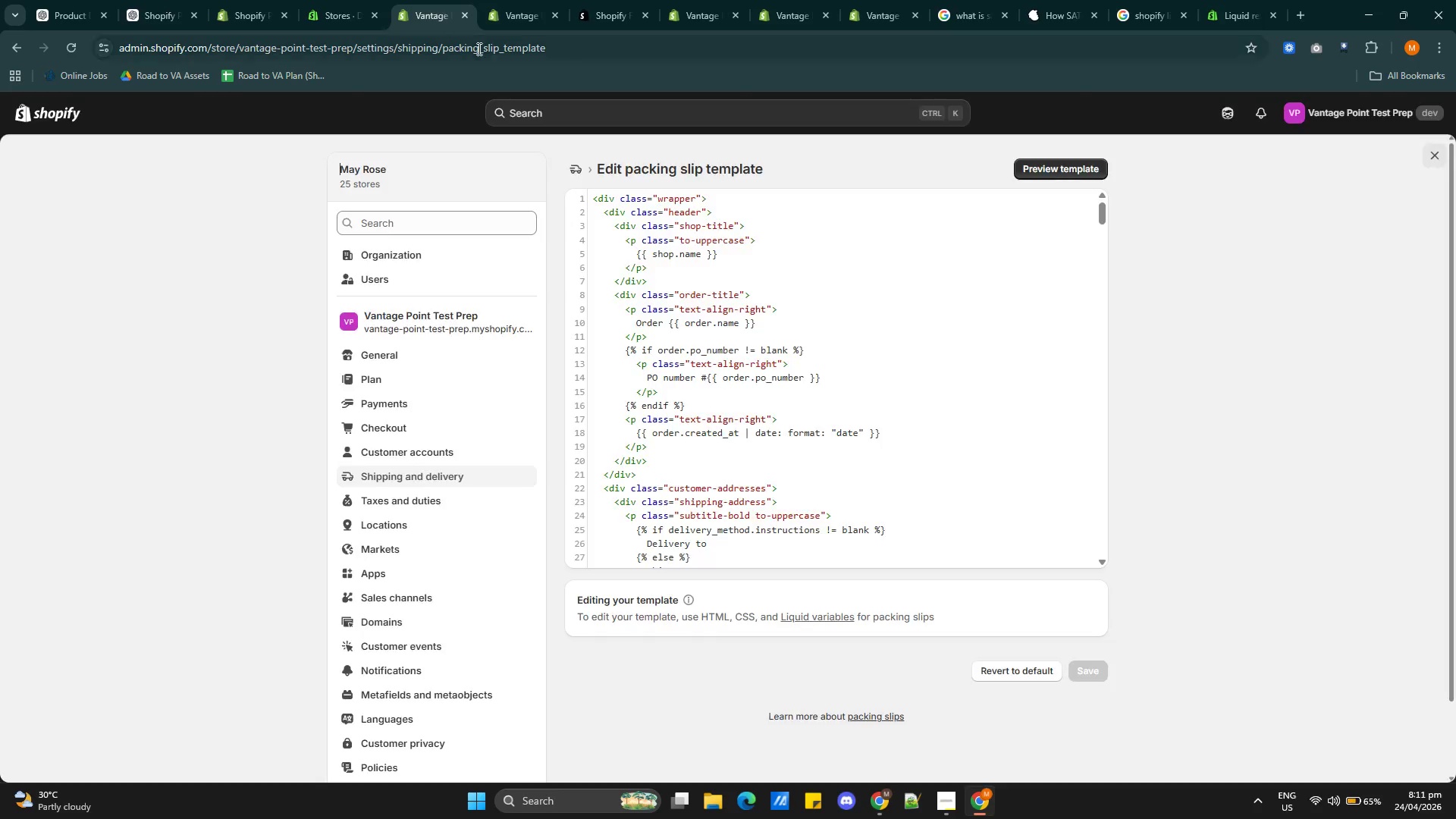 
left_click([495, 23])
 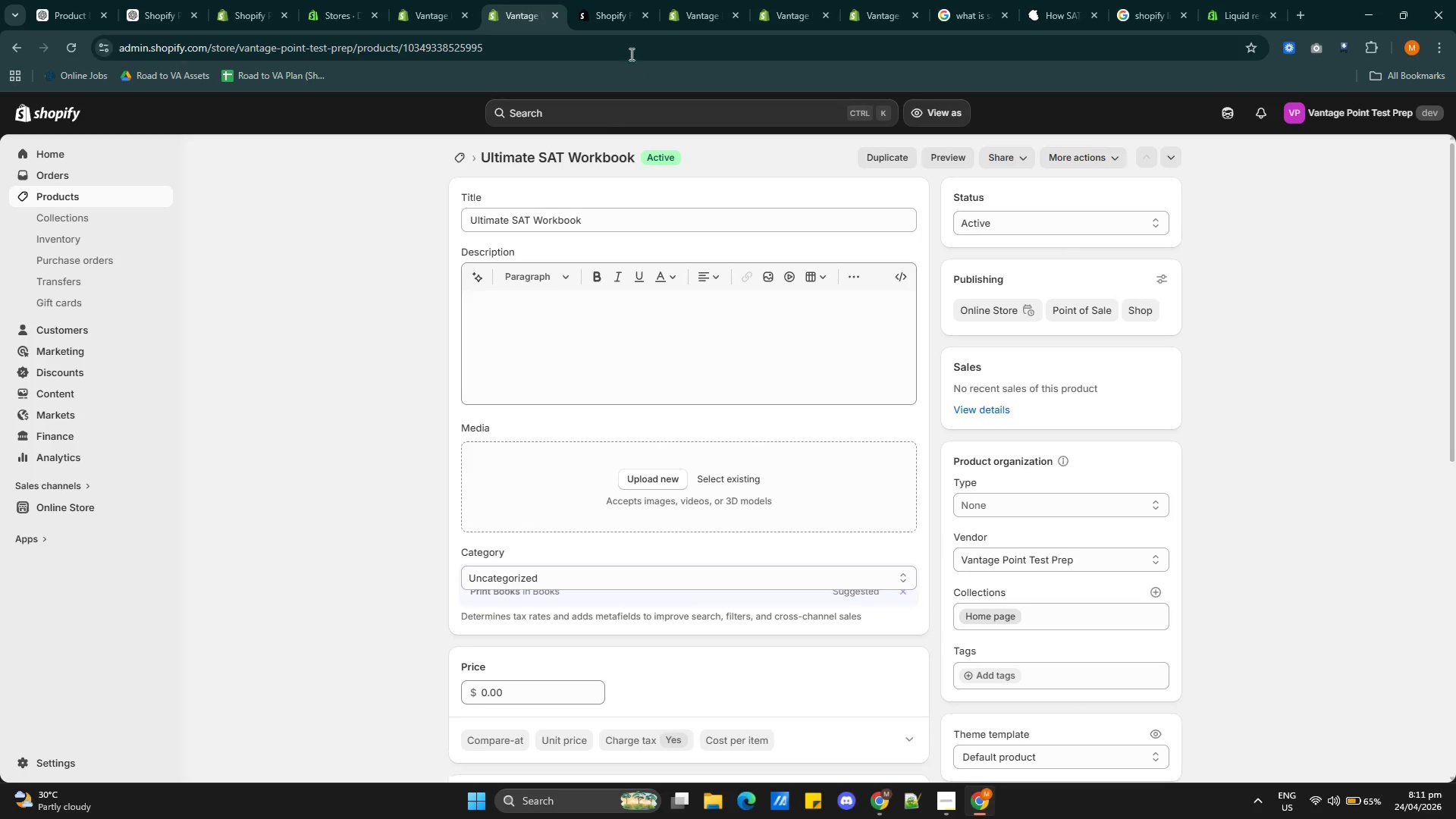 
left_click([609, 21])
 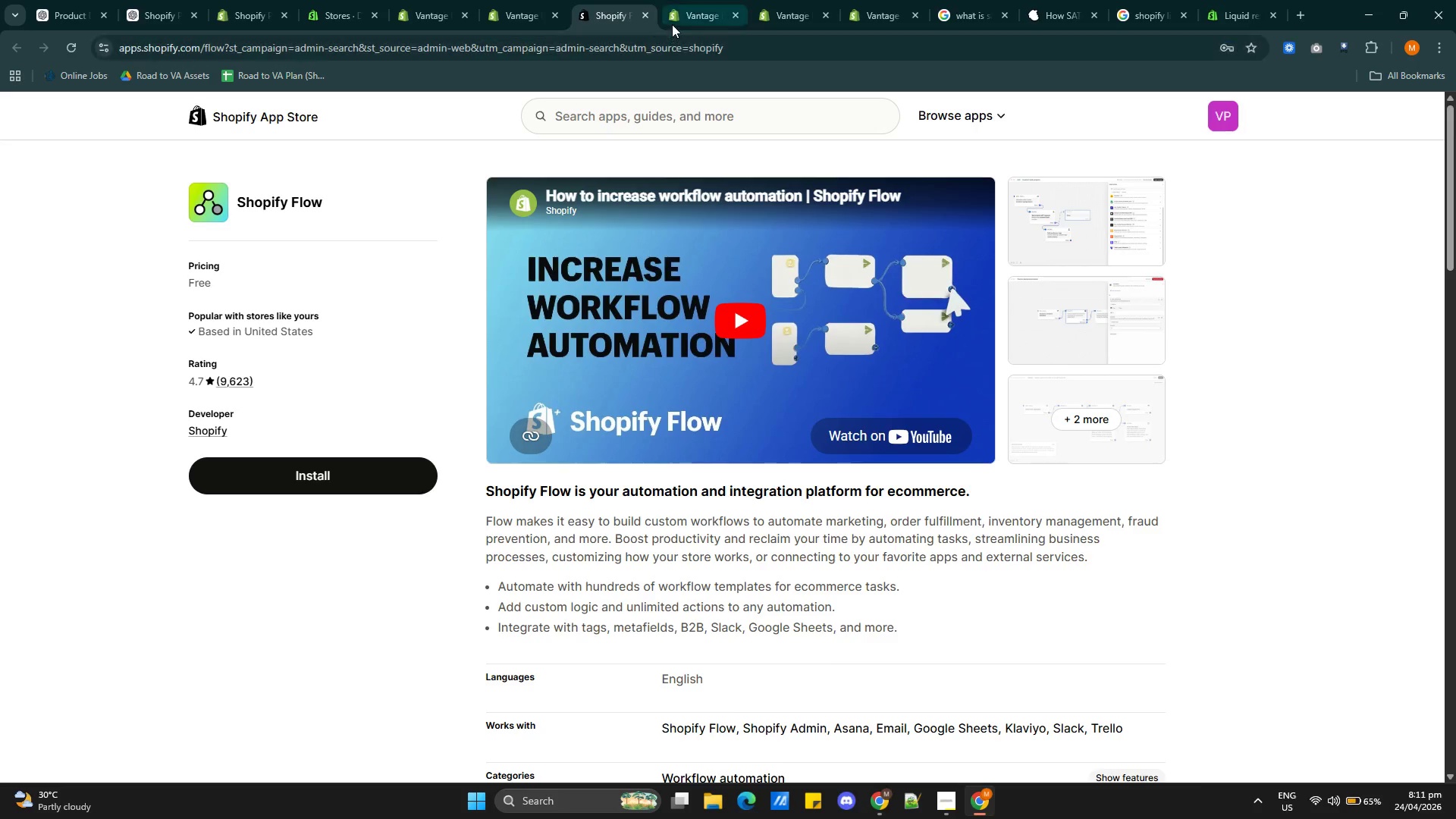 
left_click([685, 14])
 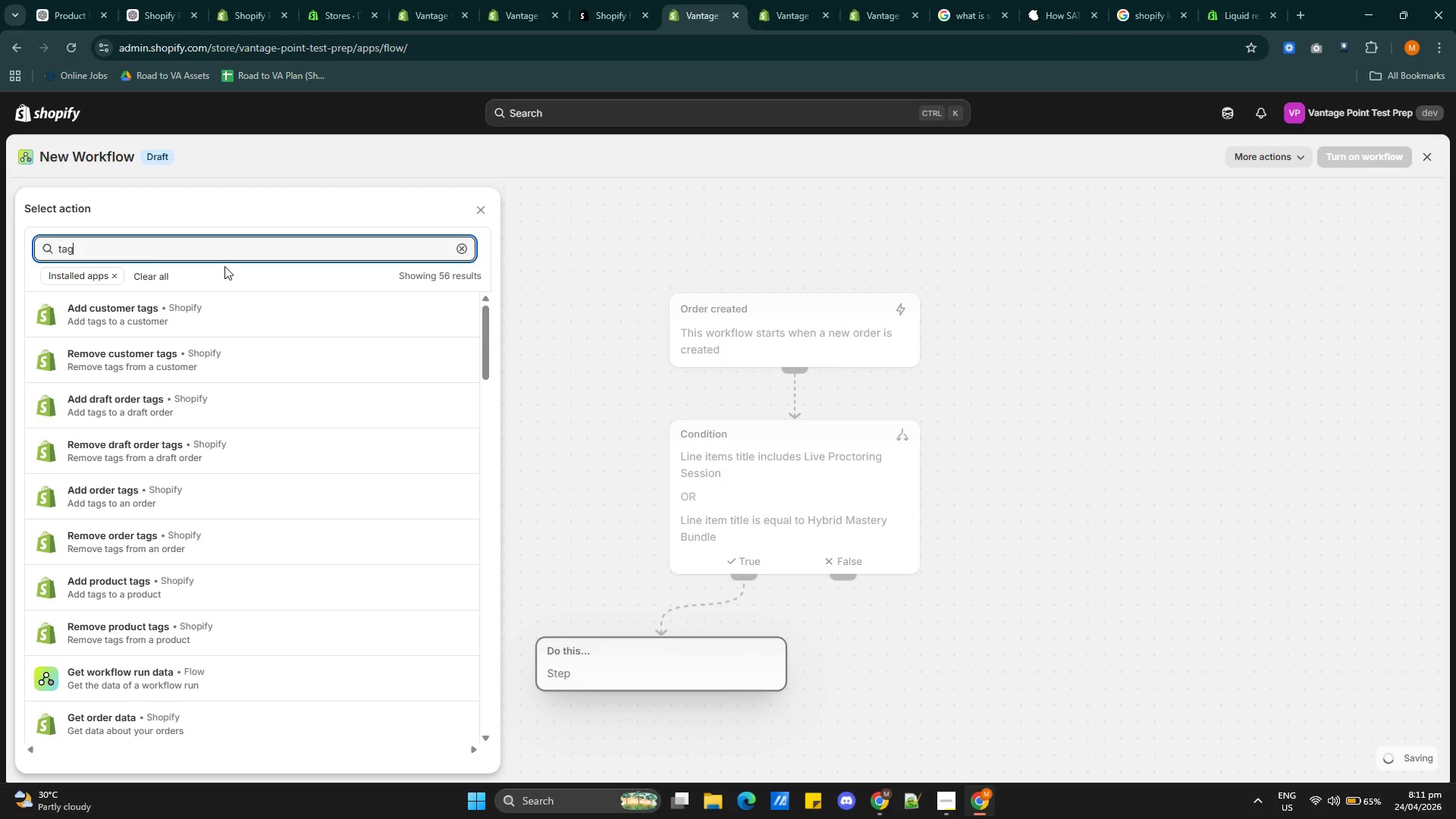 
left_click([120, 250])
 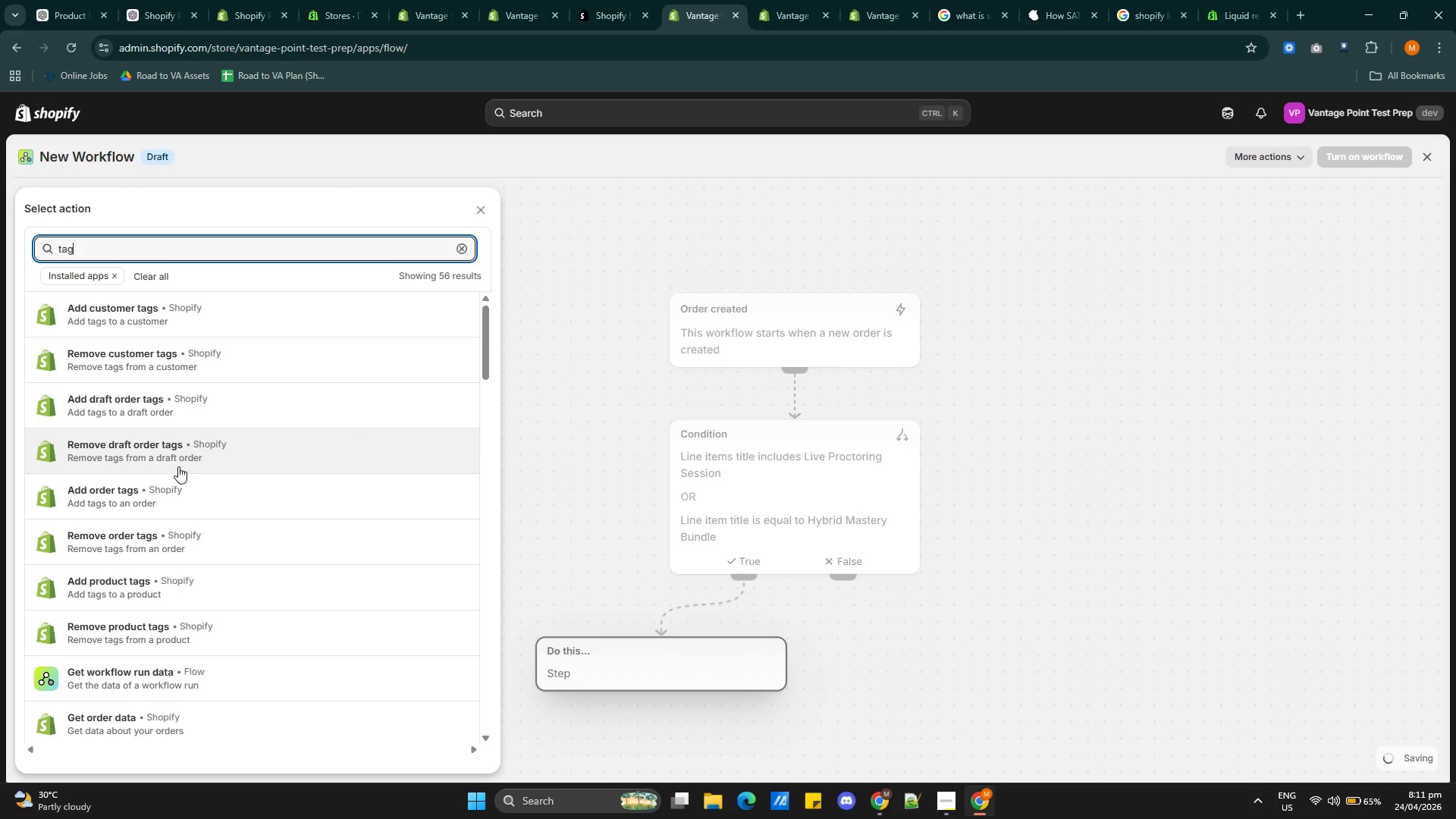 
left_click([127, 487])
 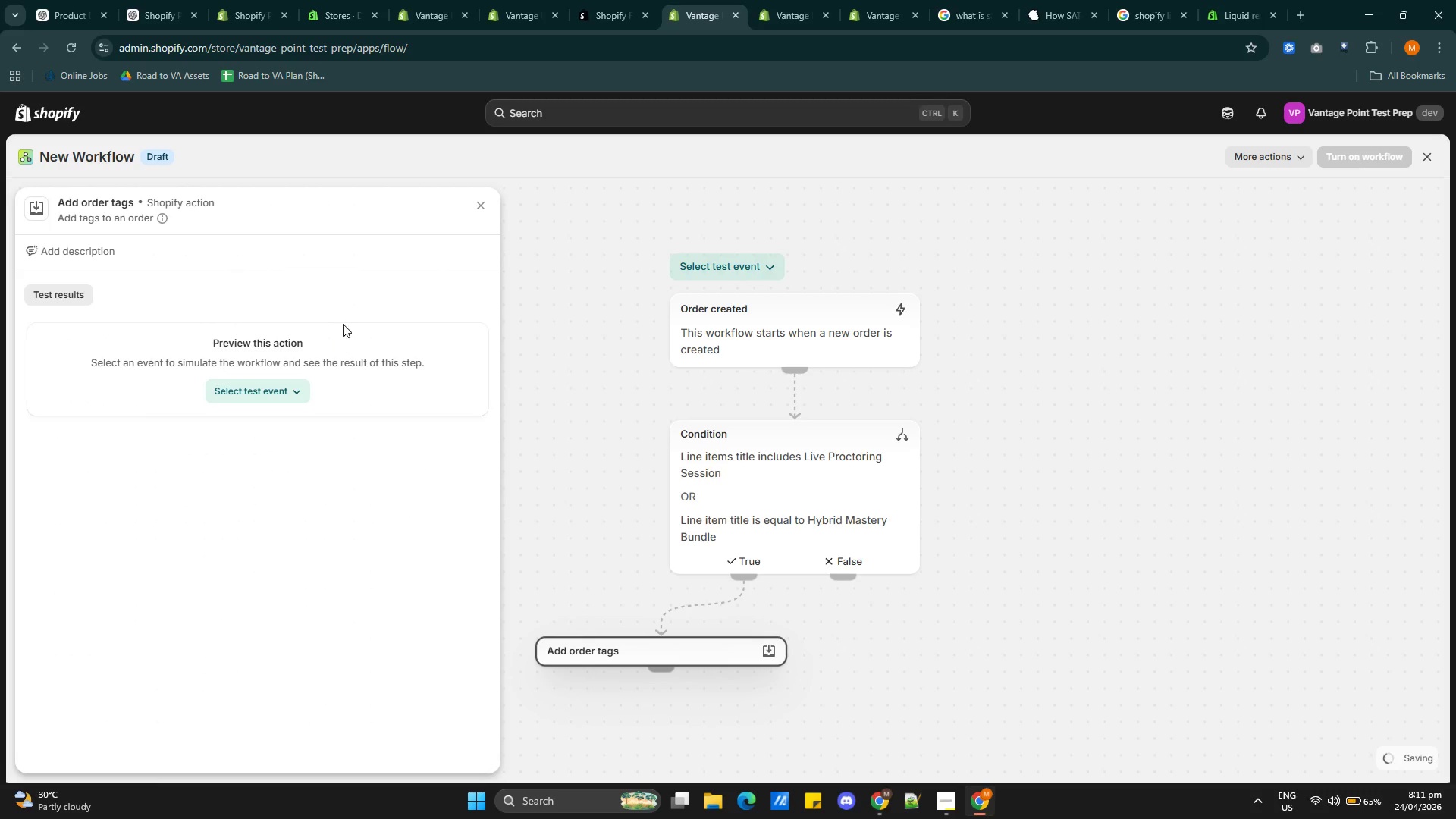 
wait(36.16)
 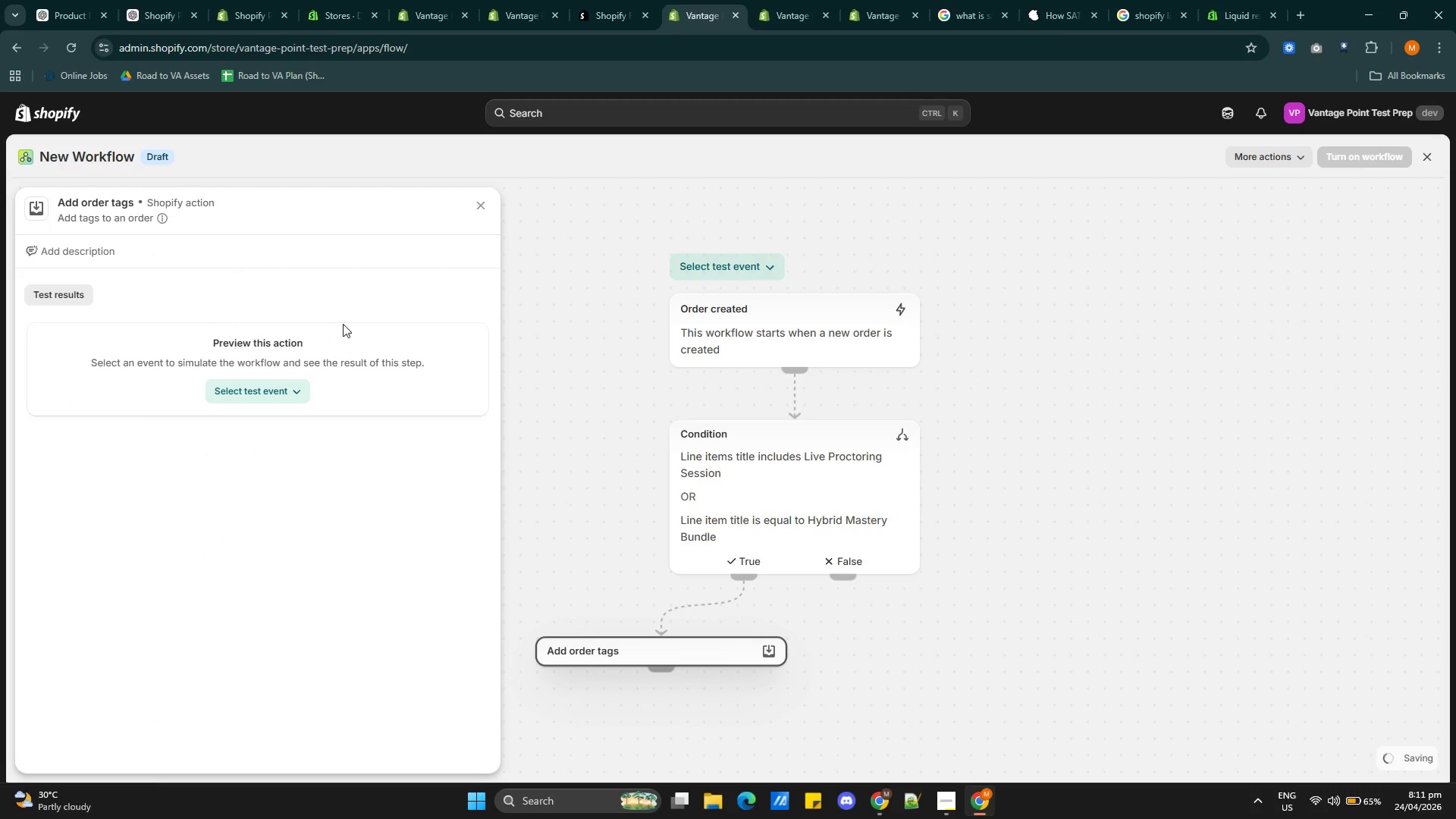 
left_click([171, 211])
 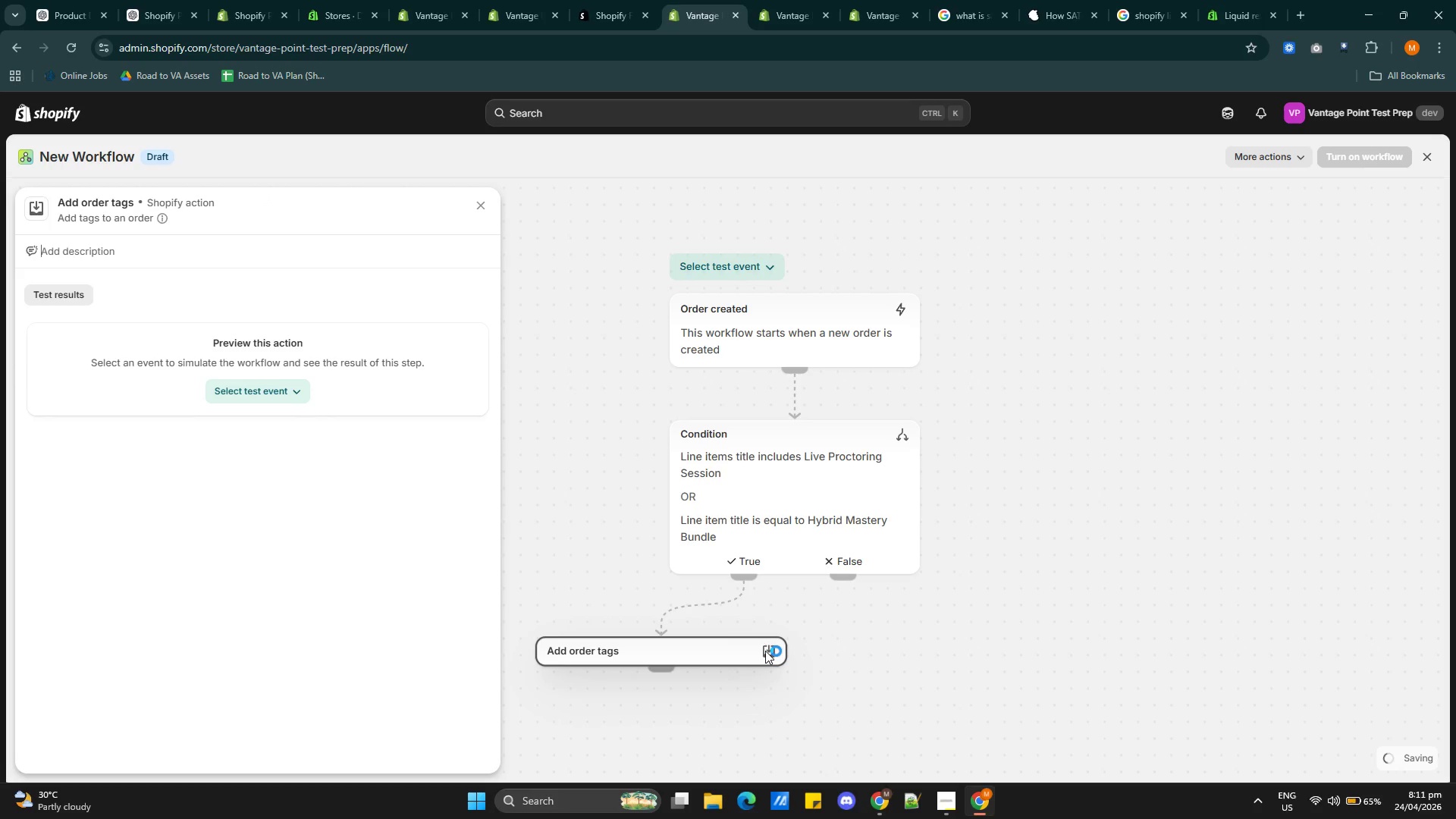 
left_click([763, 651])
 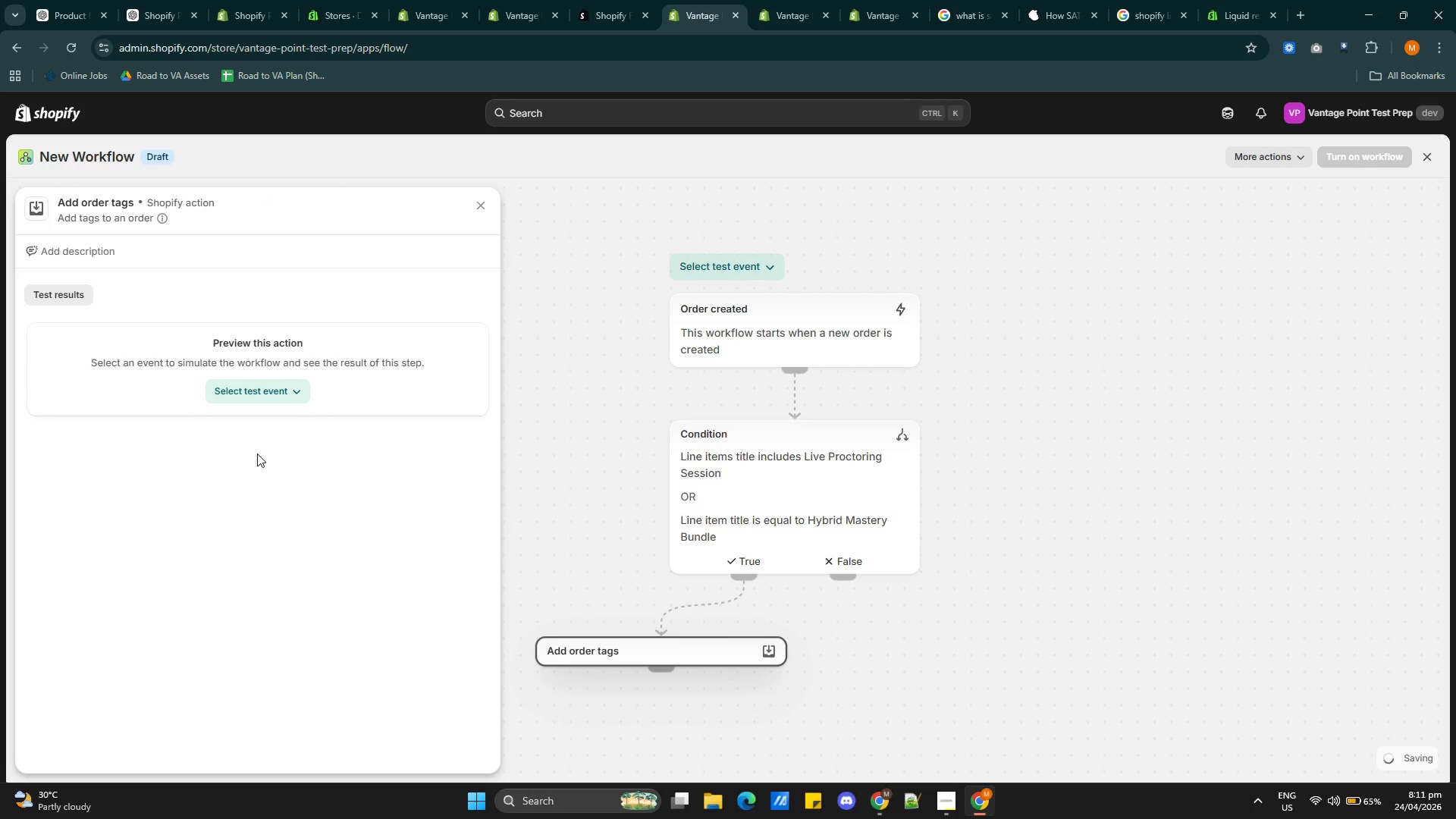 
left_click([268, 380])
 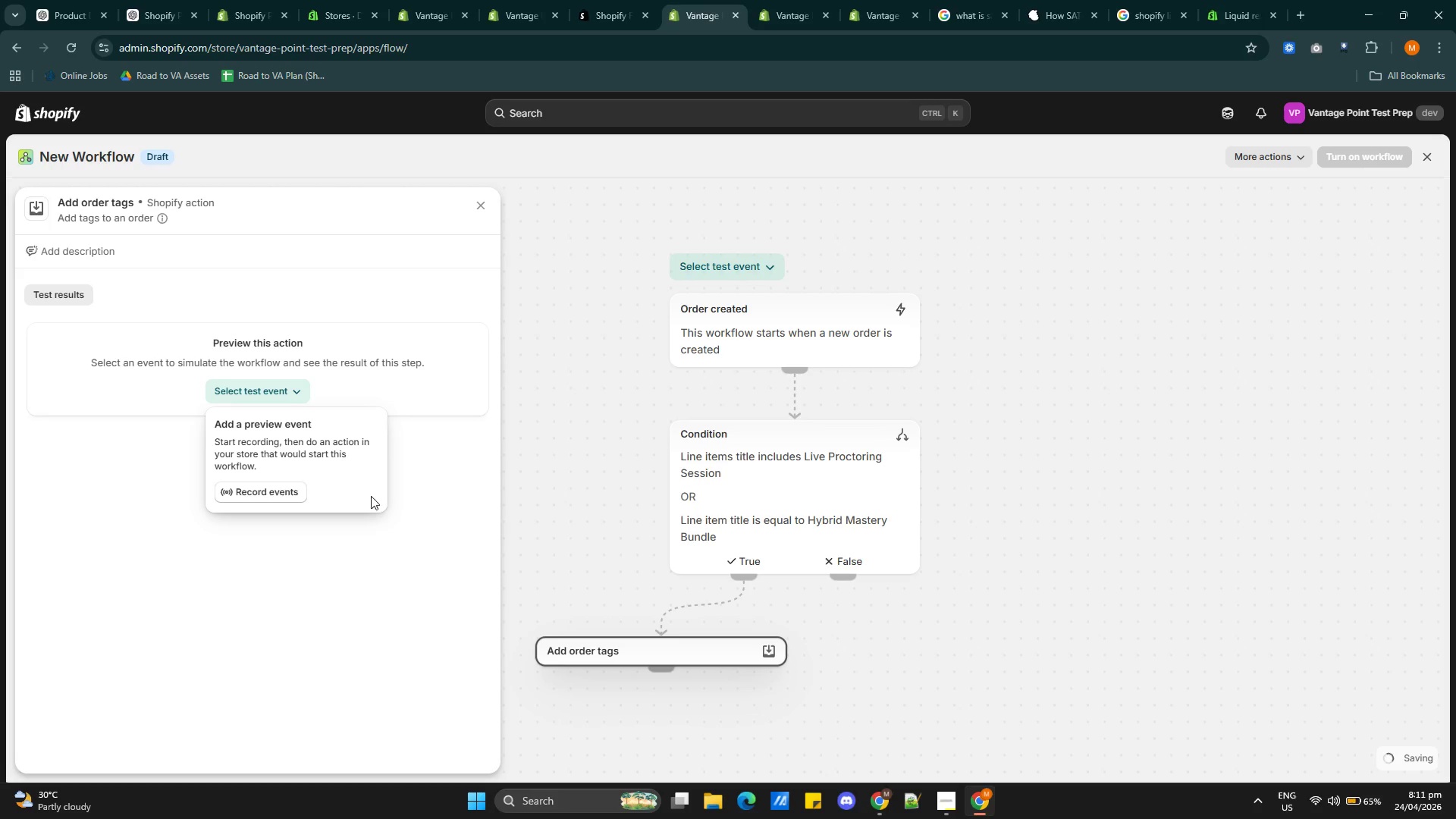 
left_click([416, 540])
 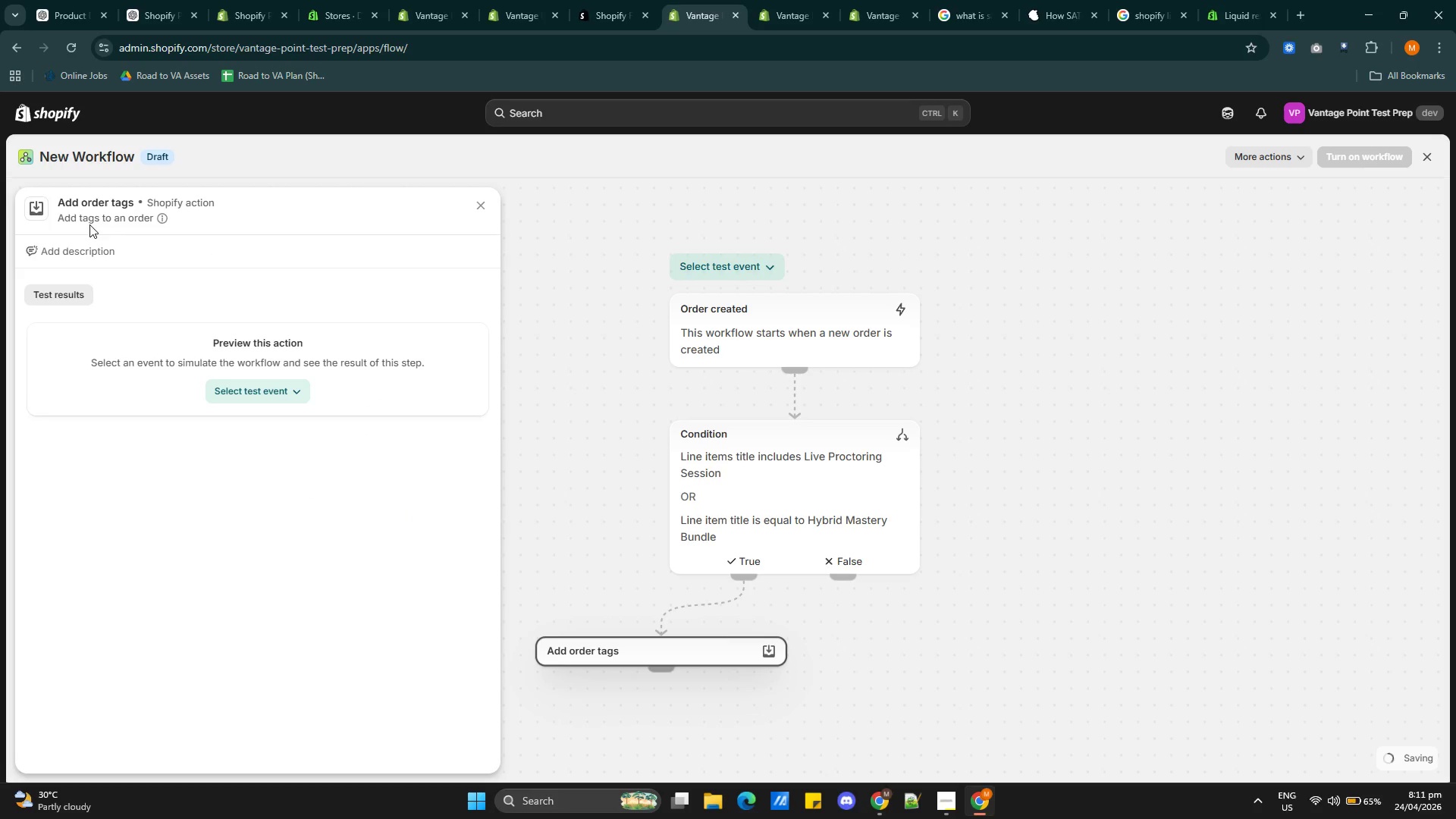 
left_click([99, 208])
 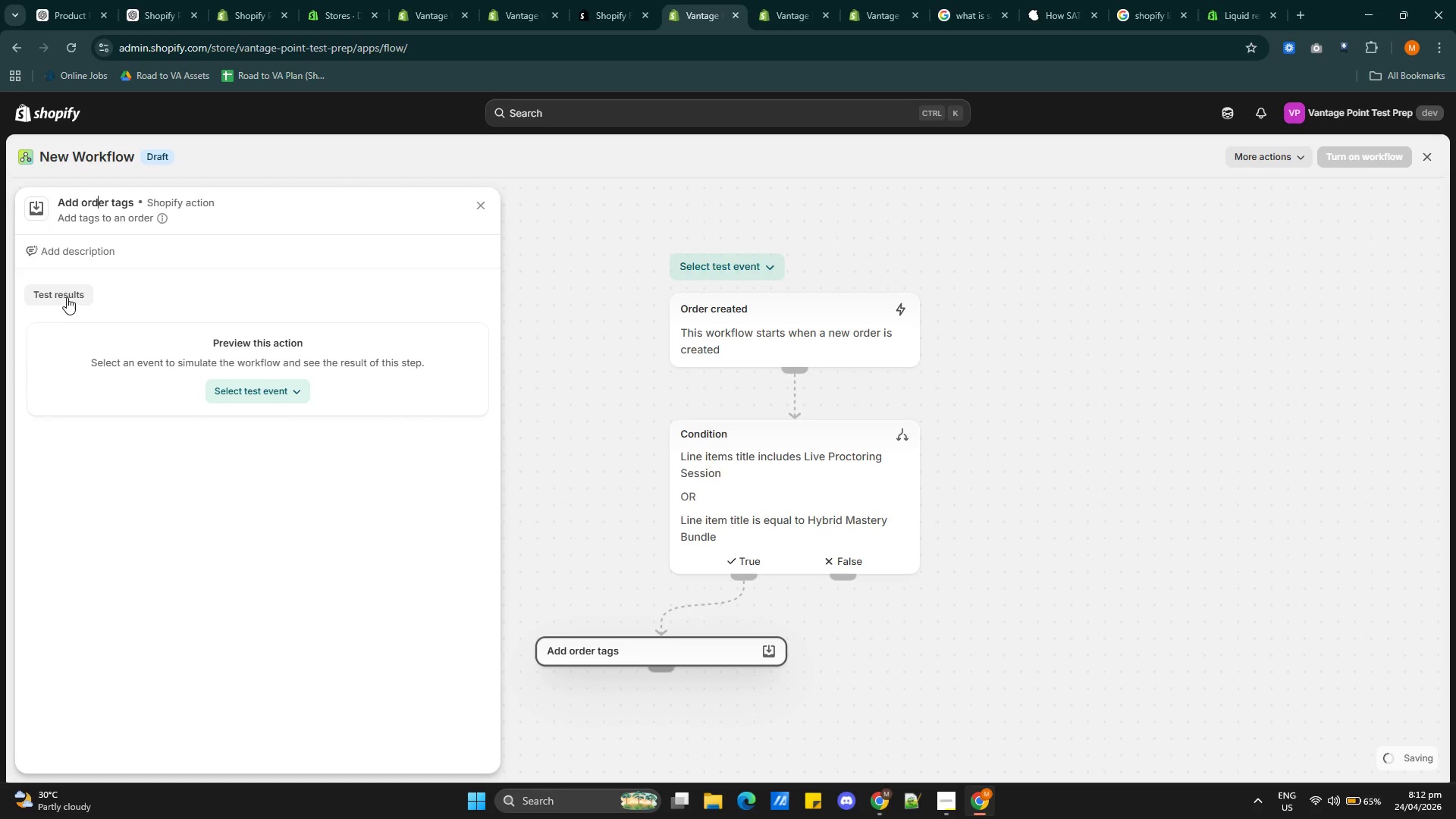 
left_click([67, 294])
 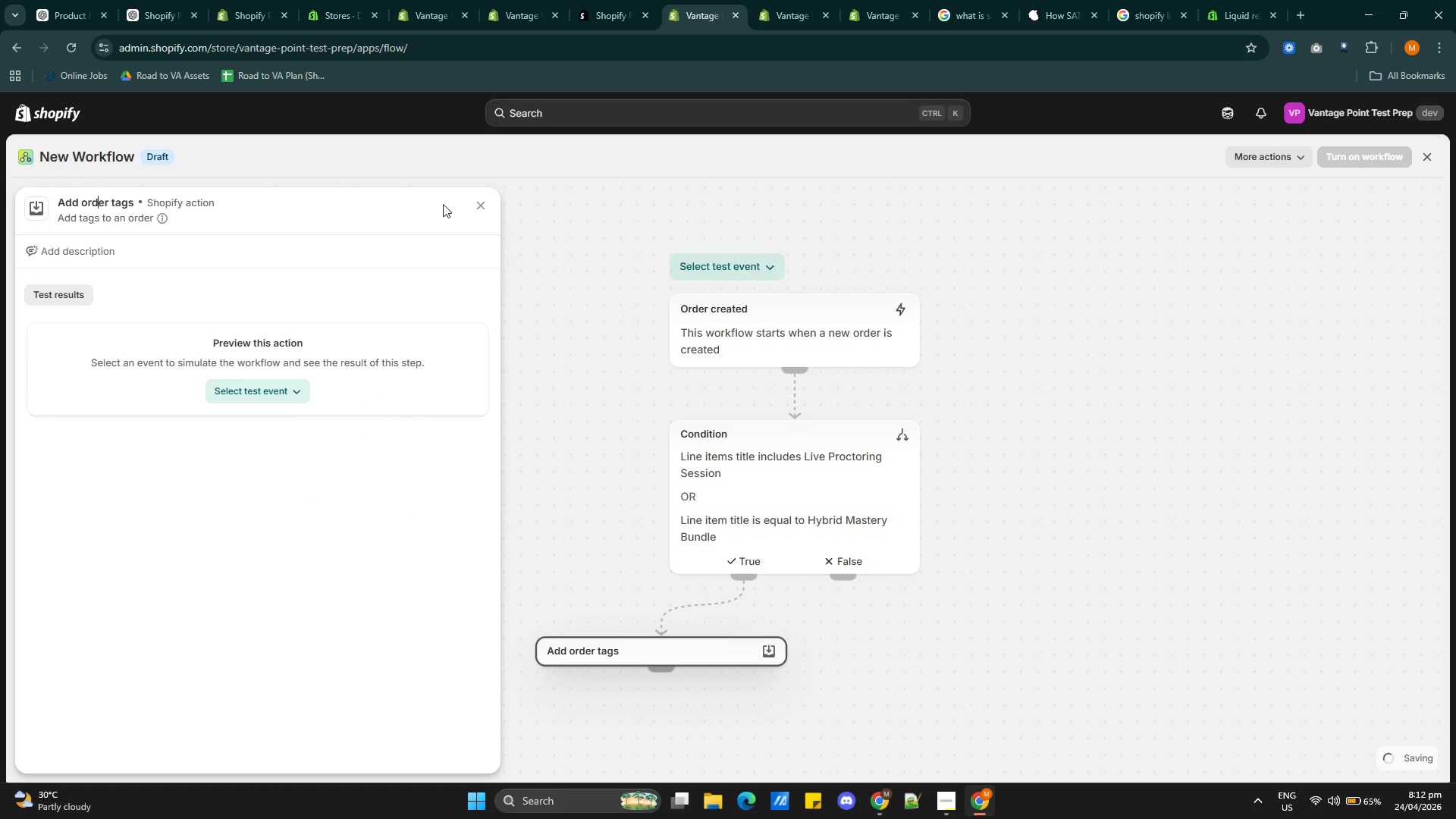 
left_click([482, 205])
 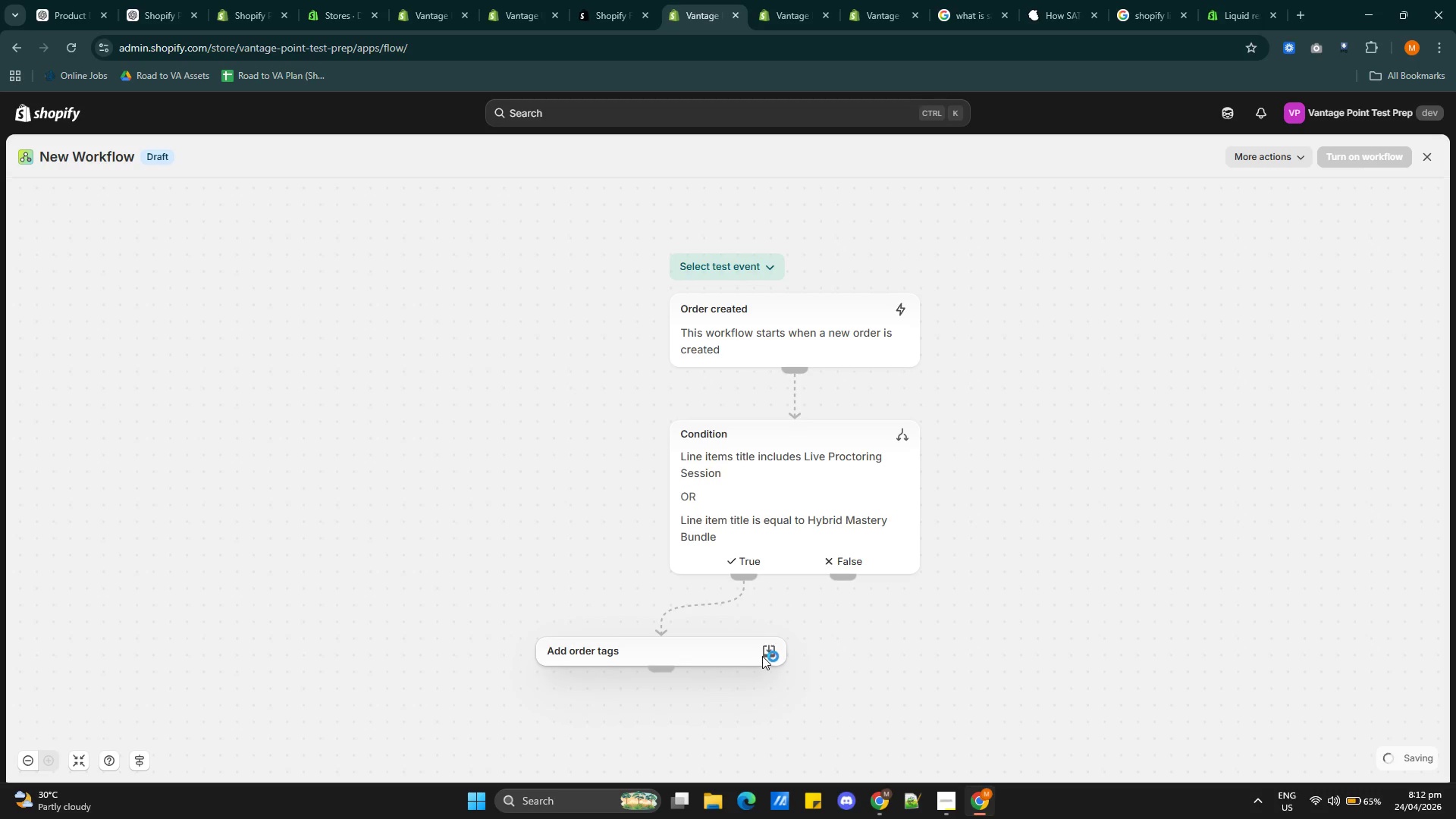 
left_click([767, 648])
 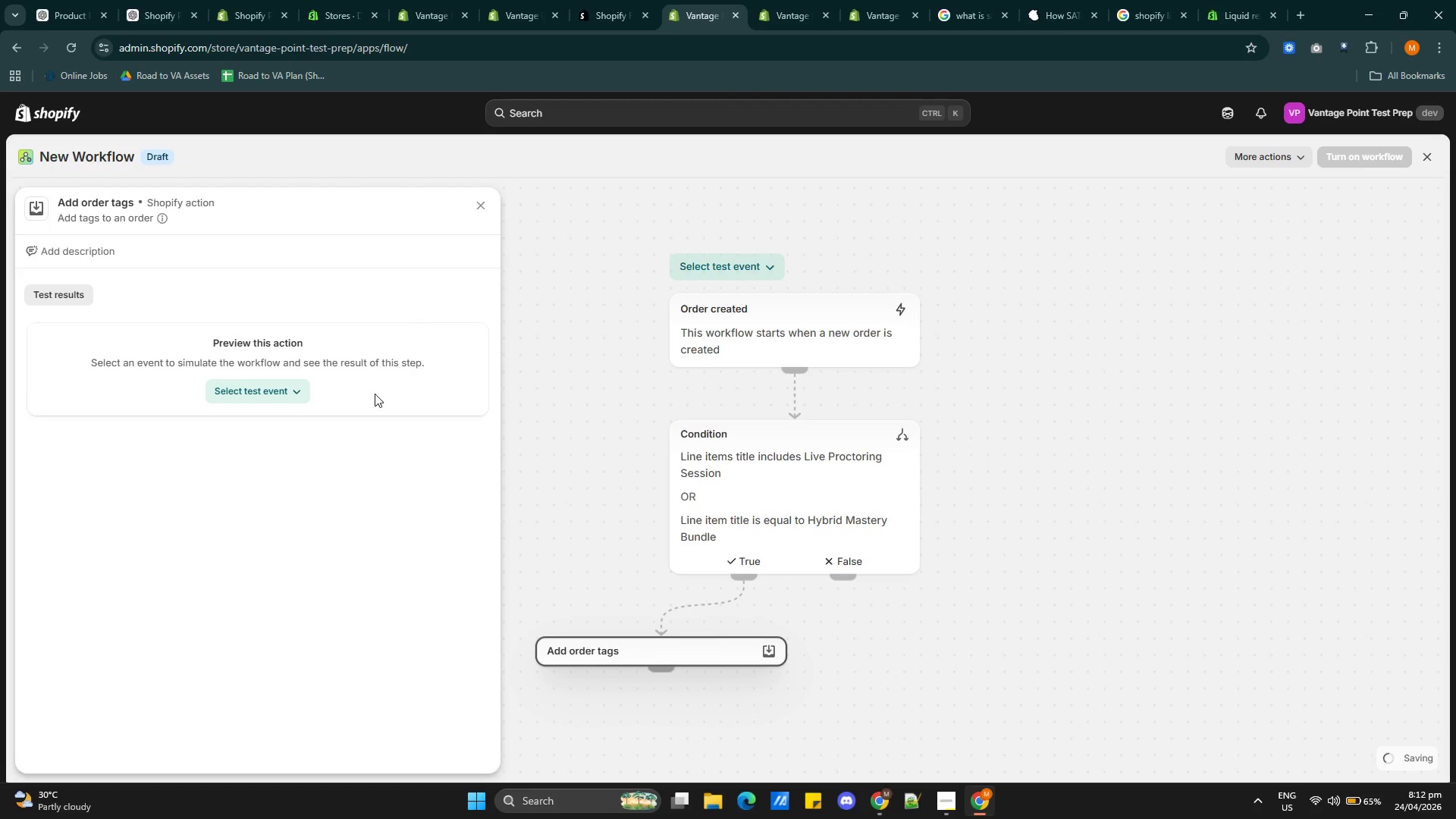 
wait(7.7)
 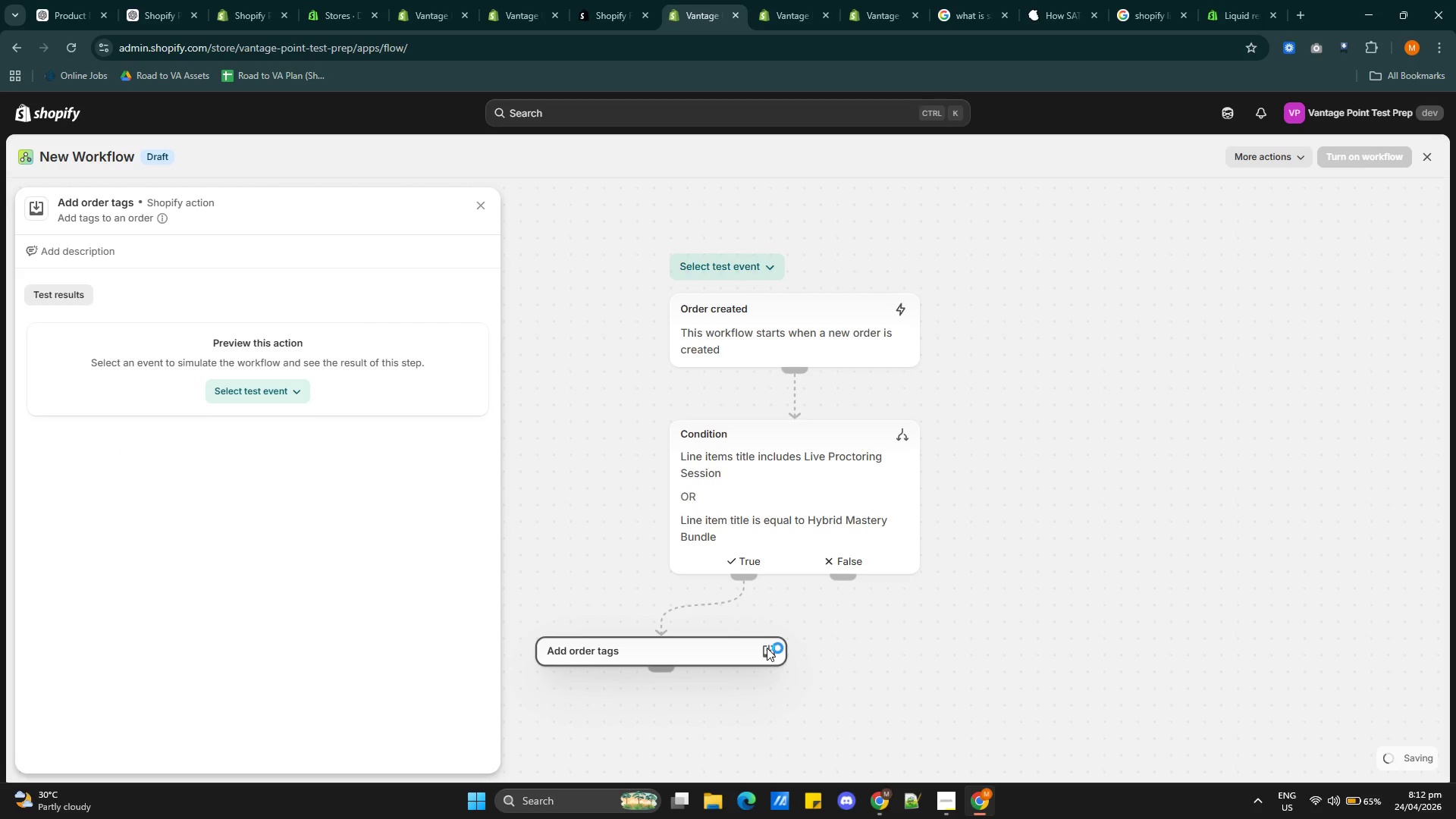 
left_click([276, 389])
 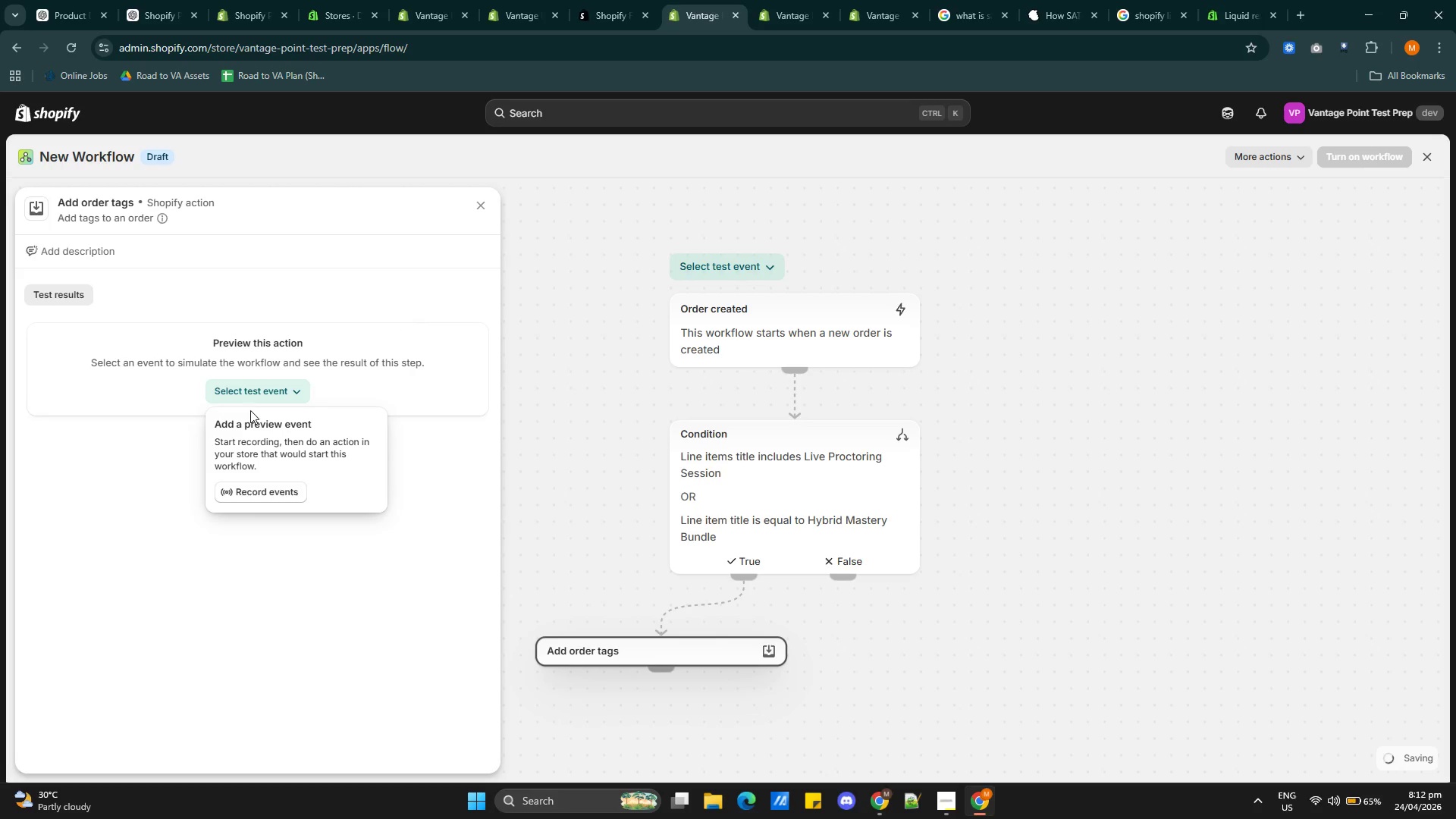 
left_click([63, 504])
 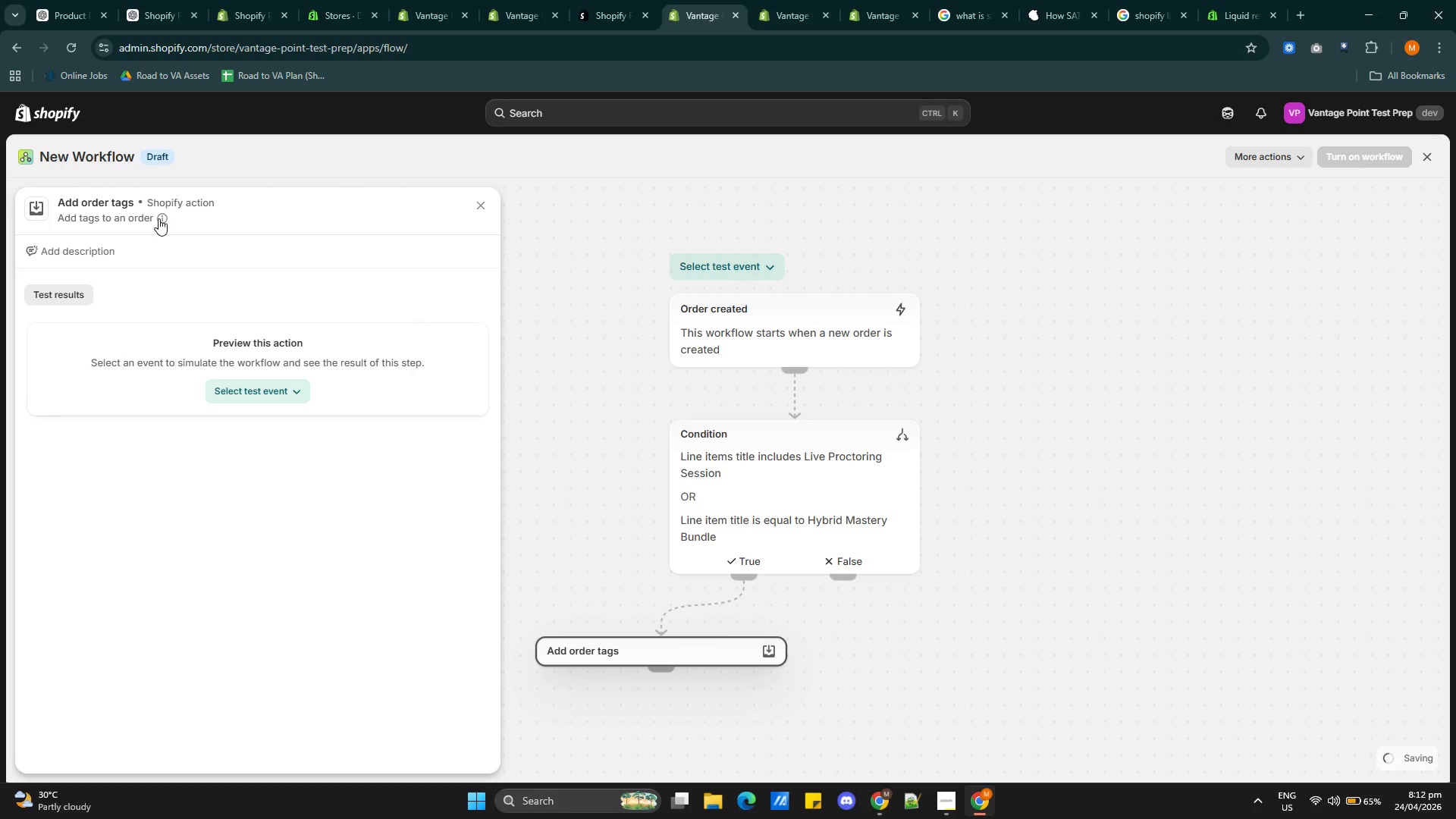 
left_click([158, 218])